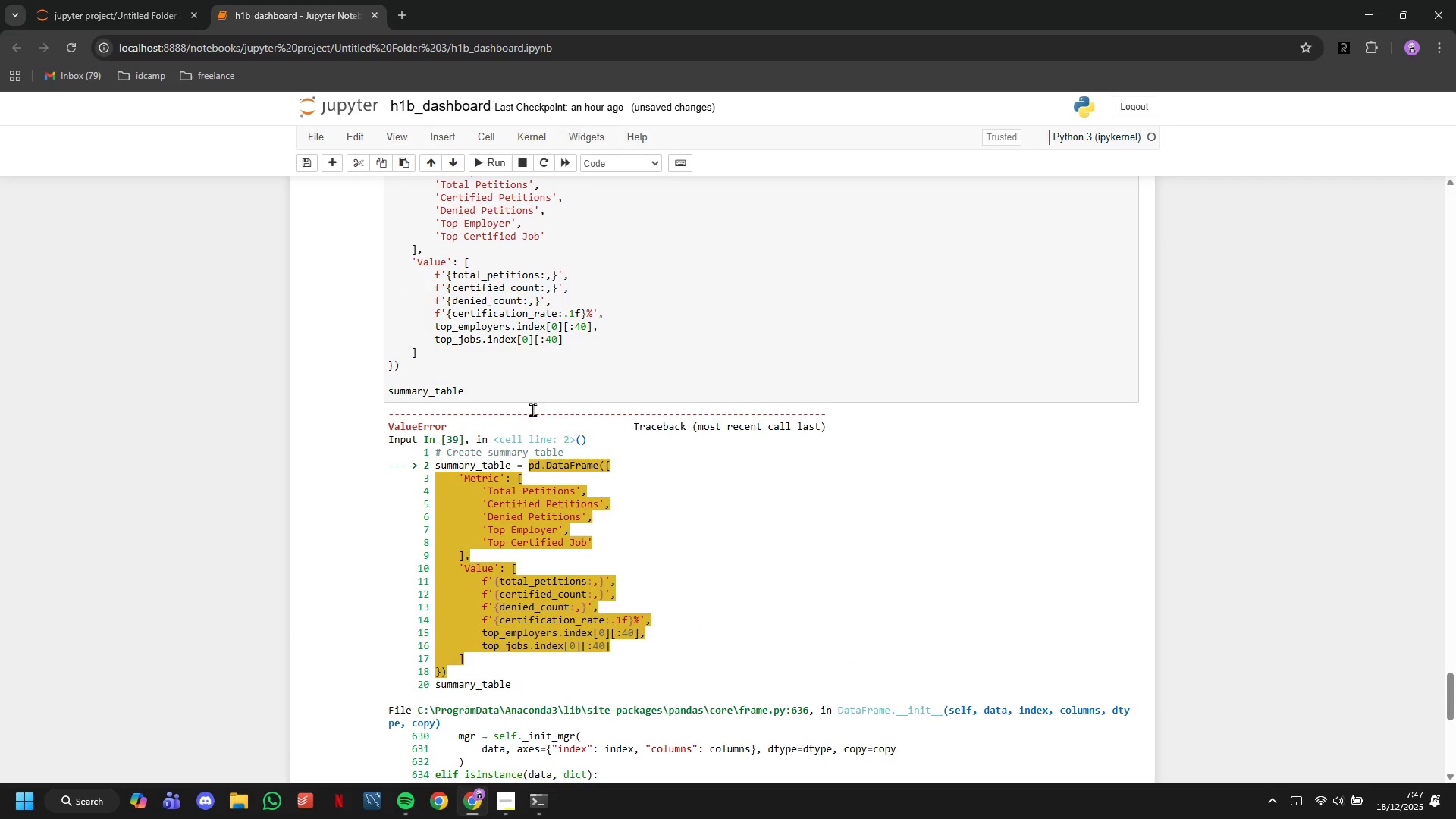 
scroll: coordinate [532, 410], scroll_direction: up, amount: 2.0
 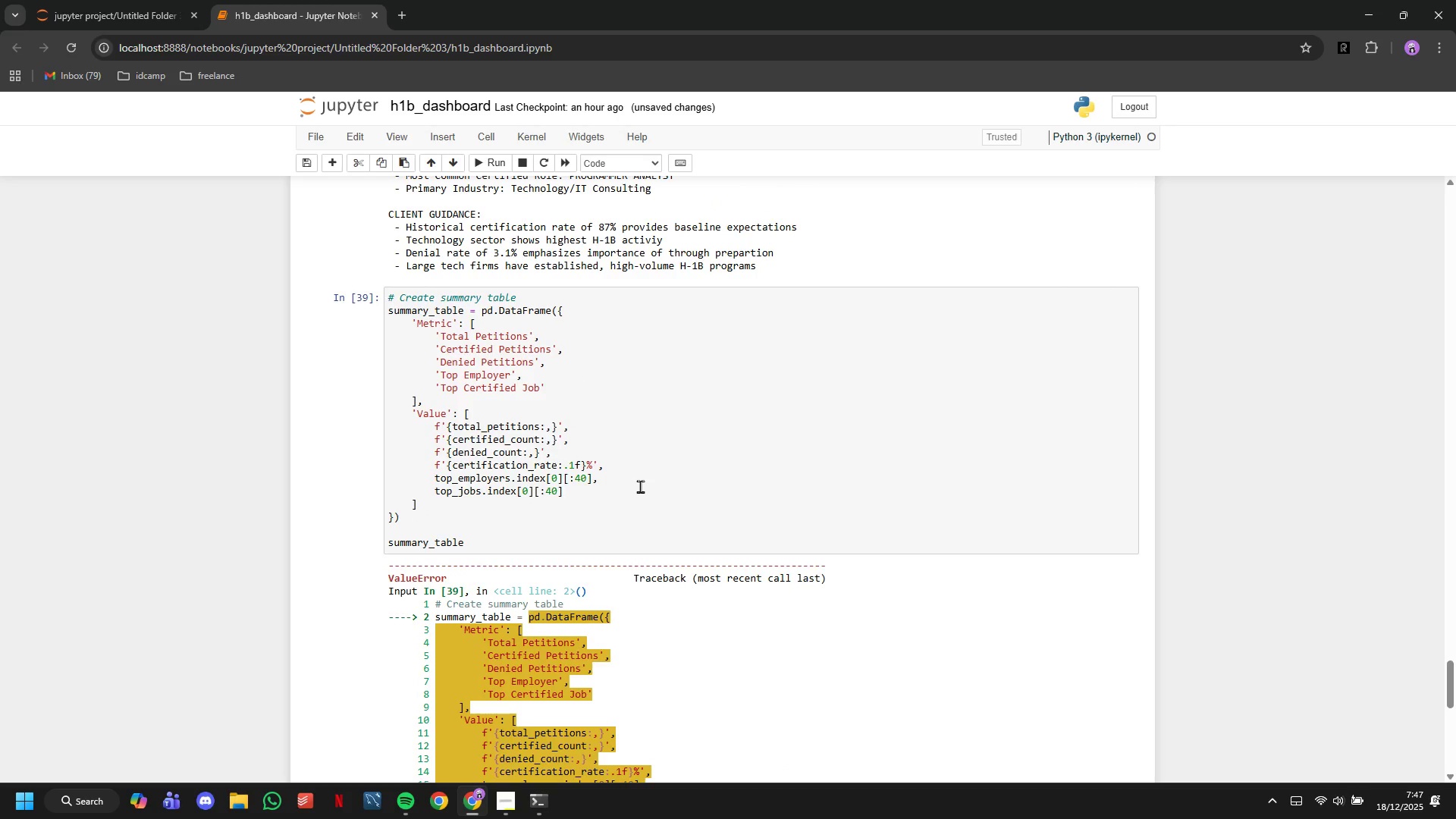 
wait(8.8)
 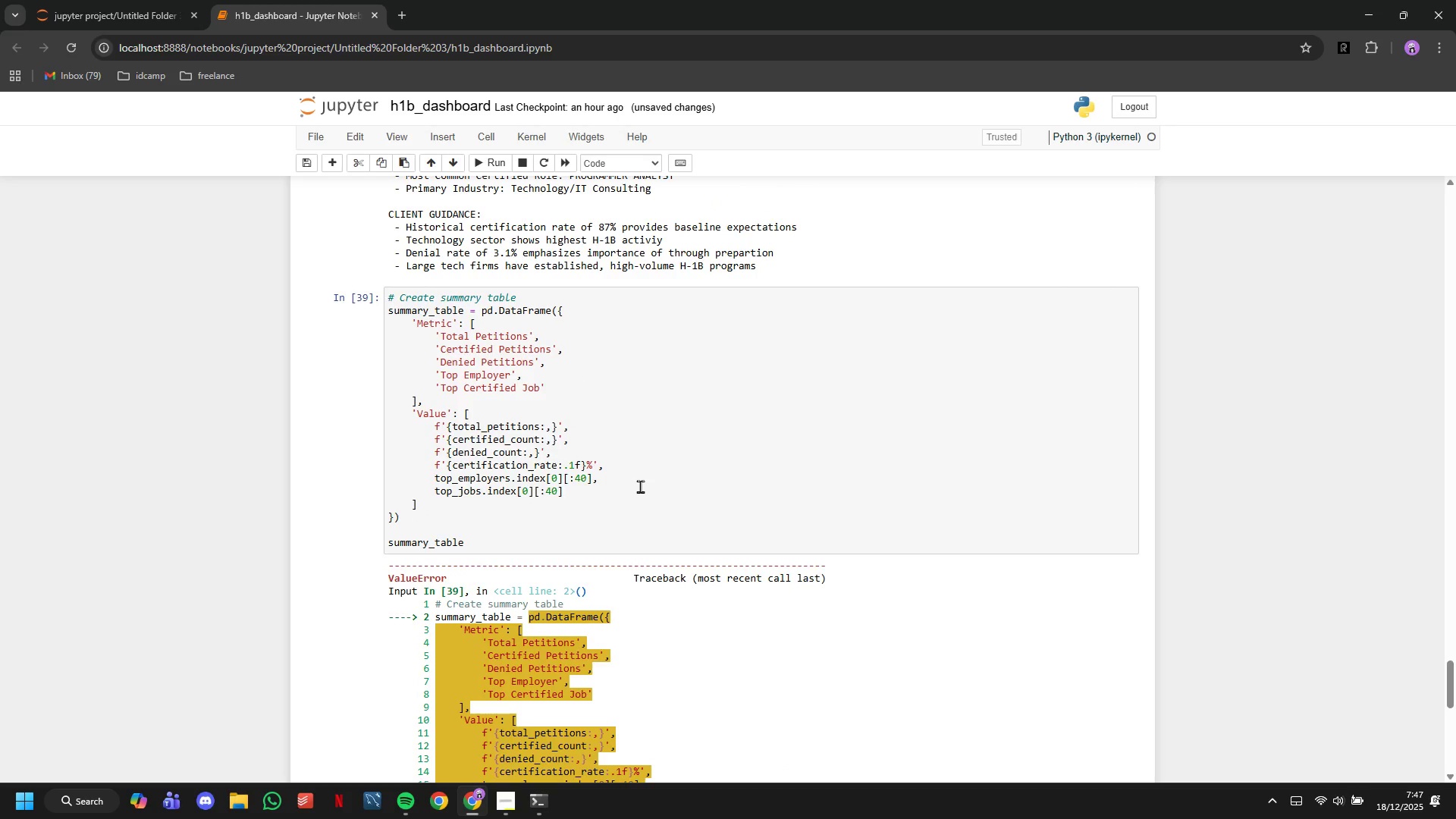 
key(ArrowDown)
 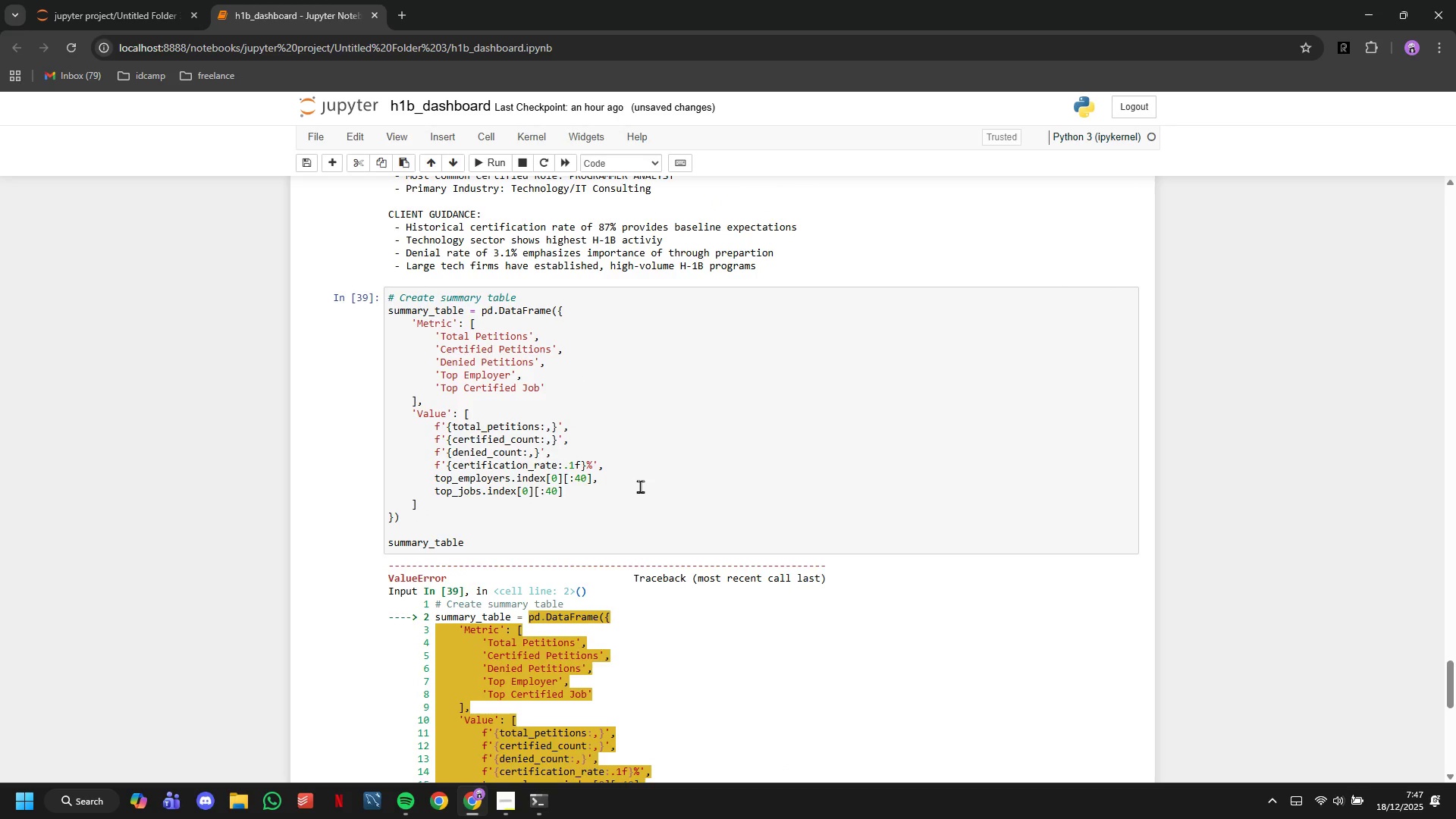 
key(ArrowDown)
 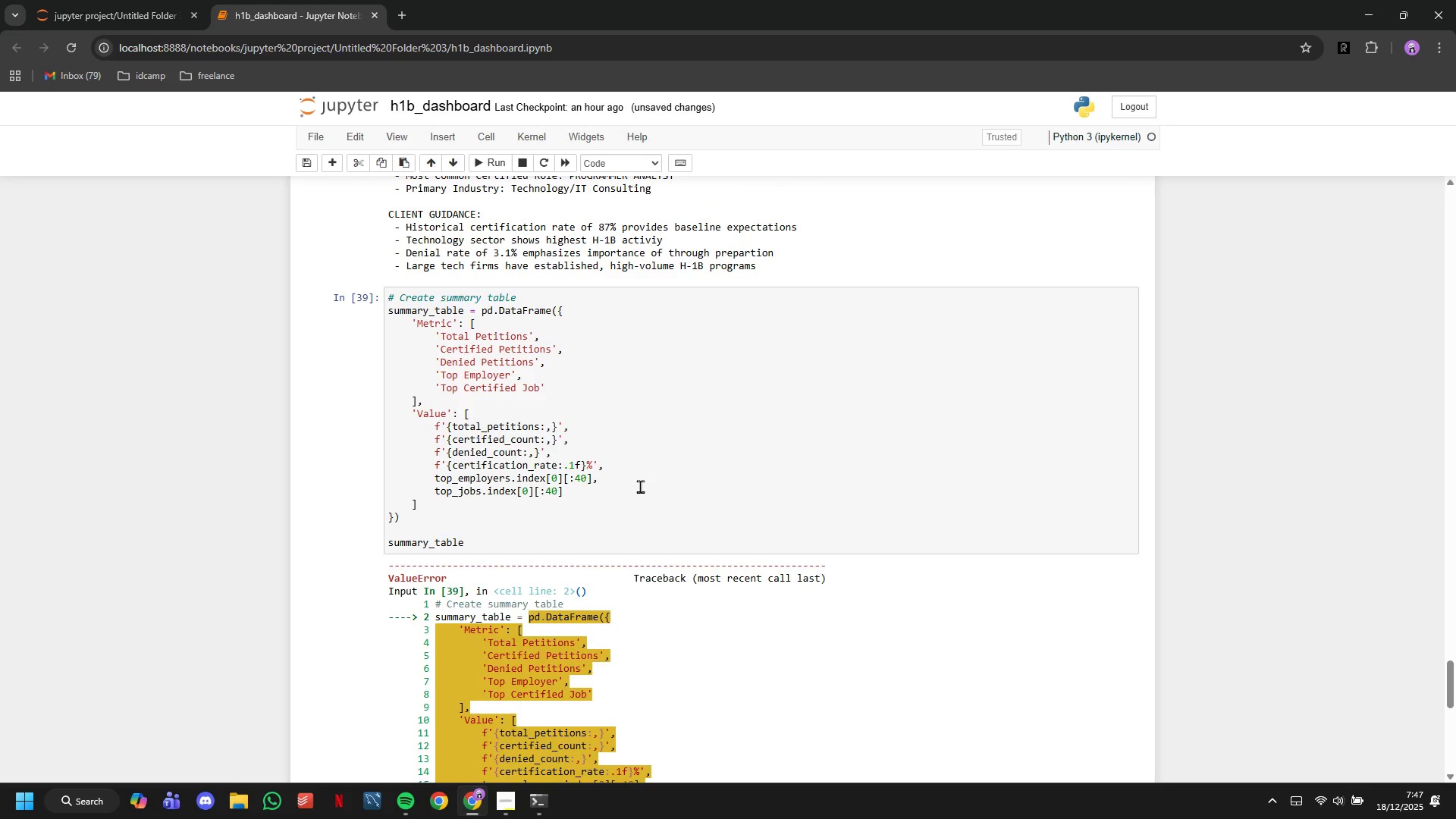 
wait(7.38)
 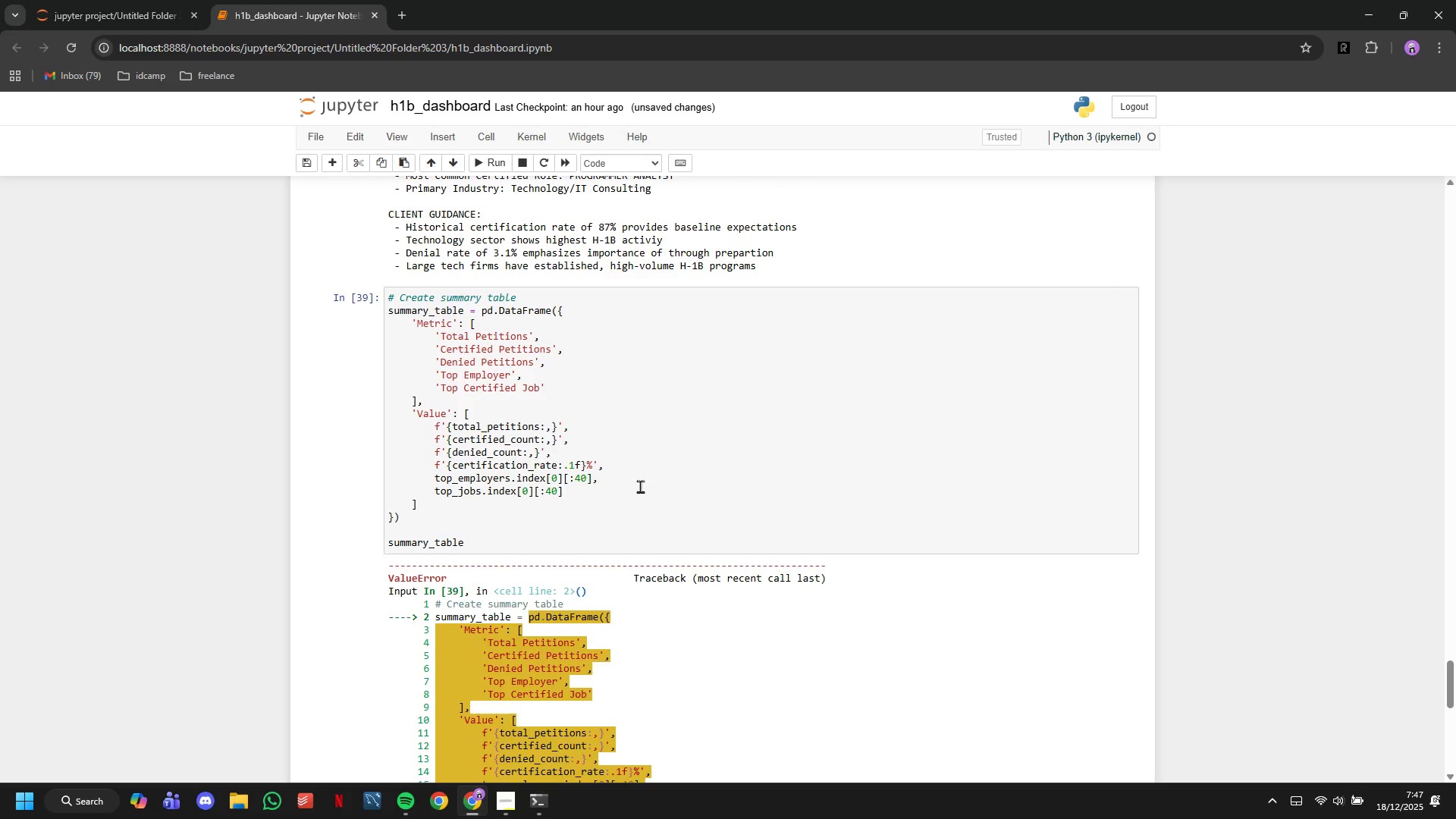 
left_click([640, 486])
 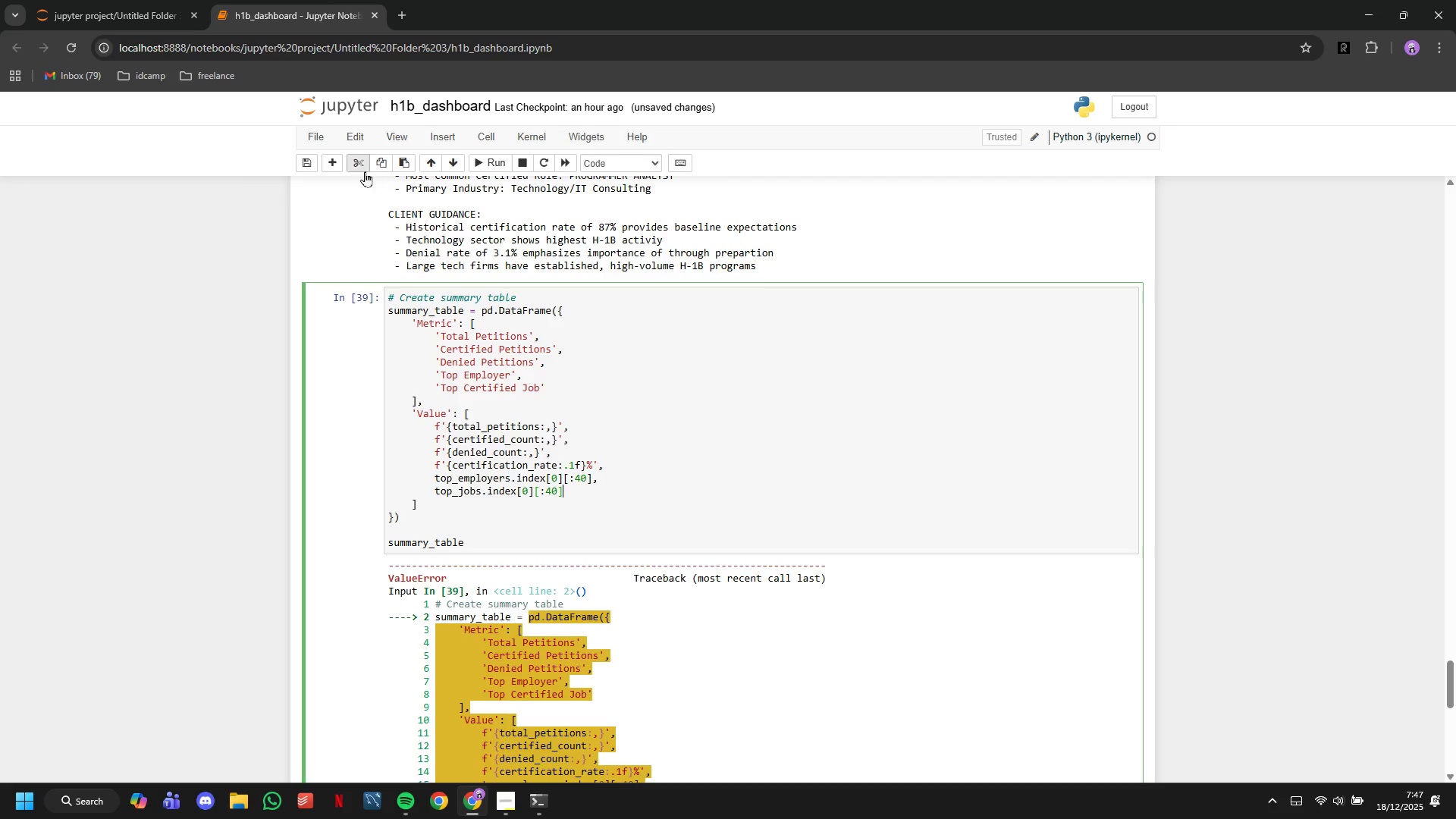 
left_click([359, 168])
 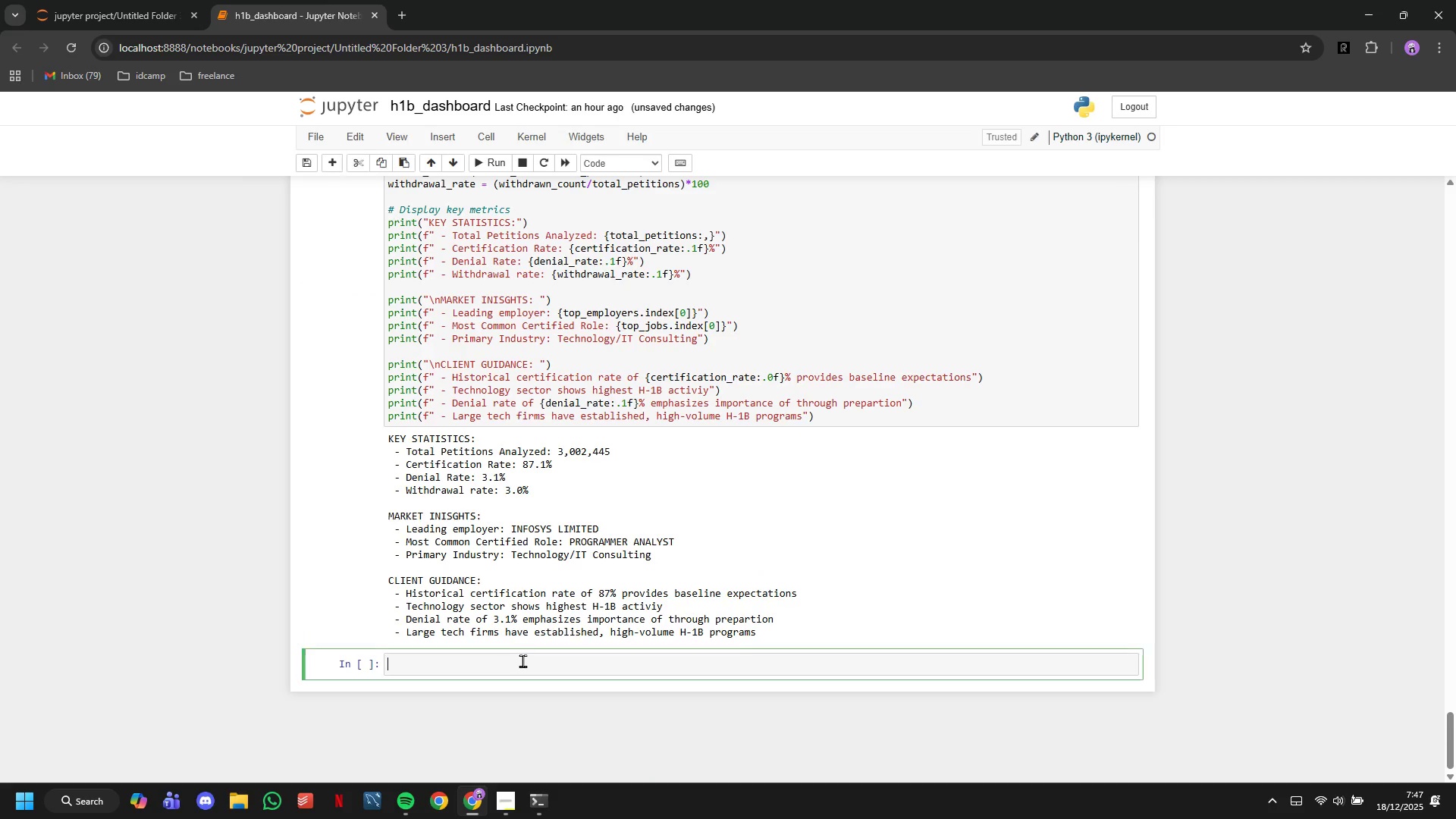 
left_click([522, 661])
 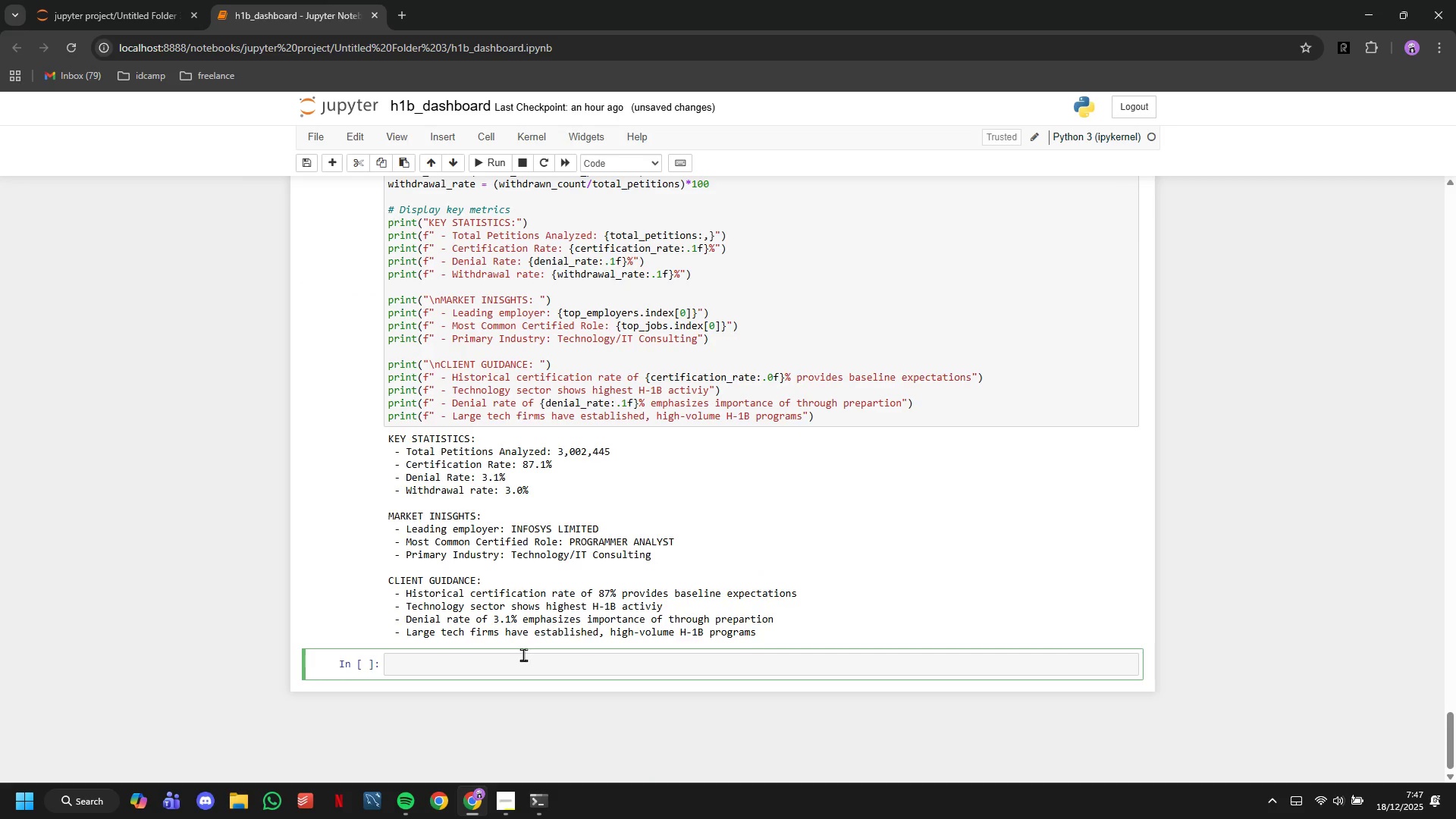 
key(Shift+1)
 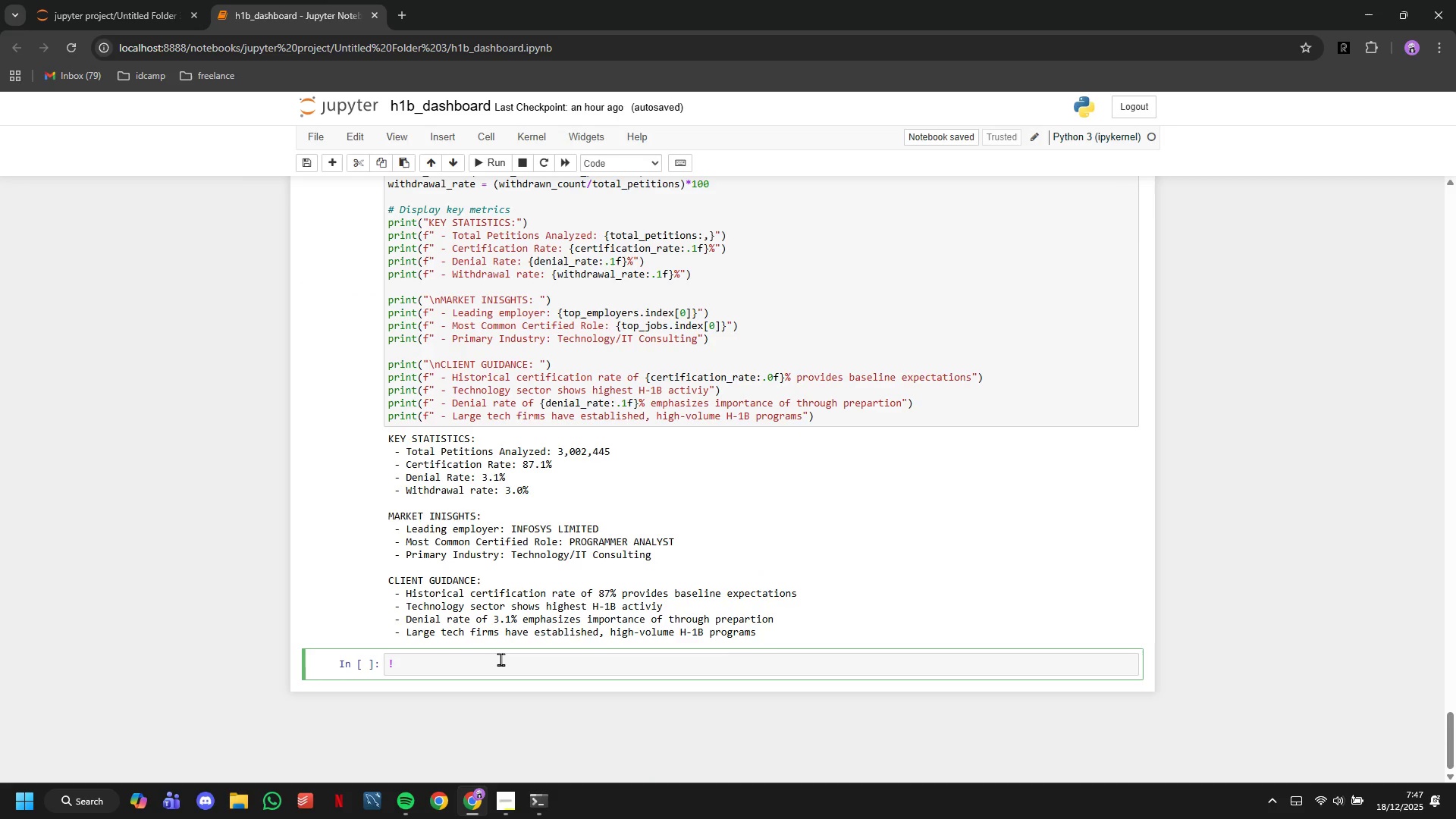 
type(jupyerjupyter nbconvert --to html h1b_dashboard.ipynb)
 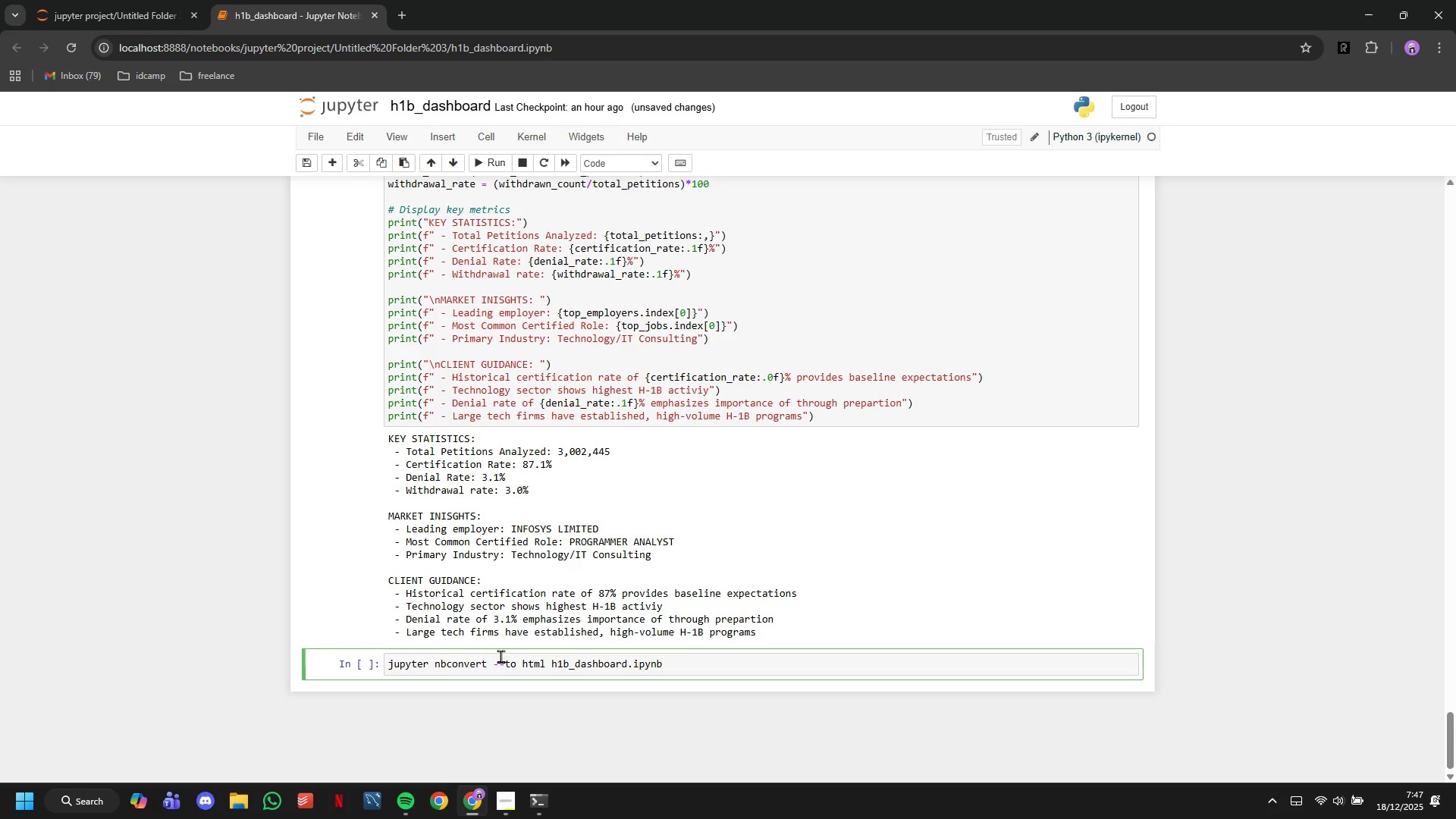 
hold_key(key=Backspace, duration=0.89)
 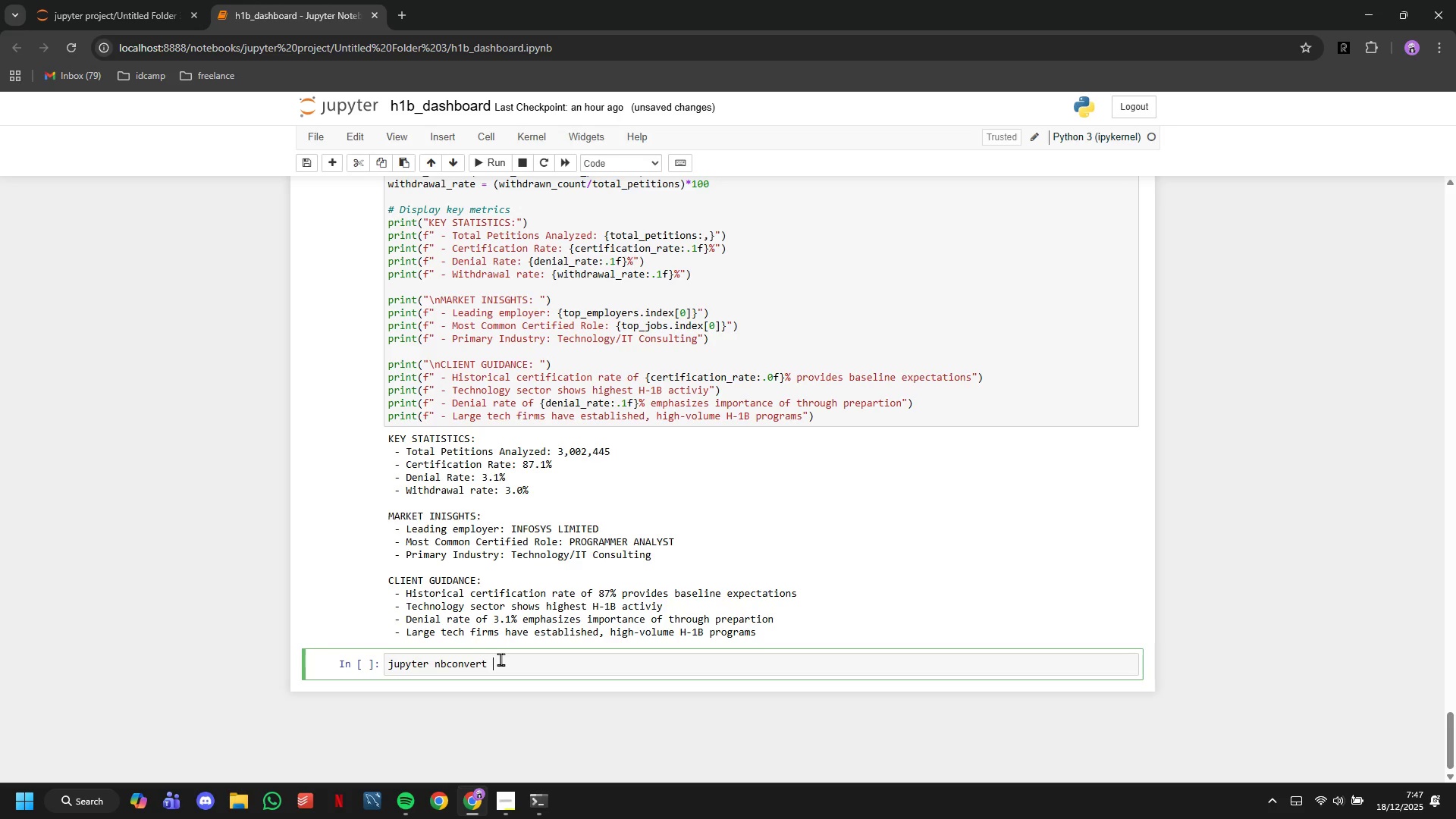 
left_click([476, 167])
 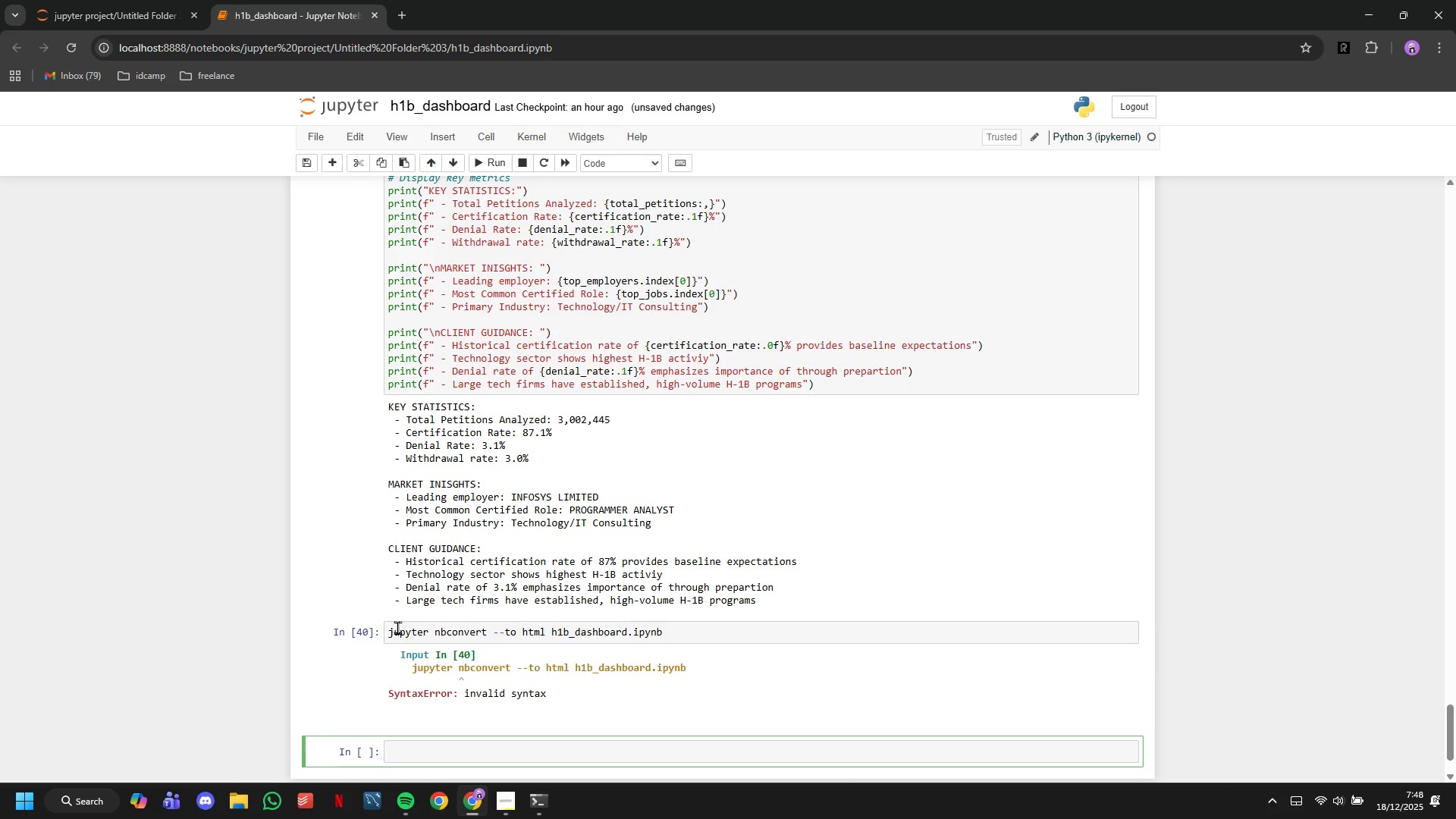 
left_click([398, 623])
 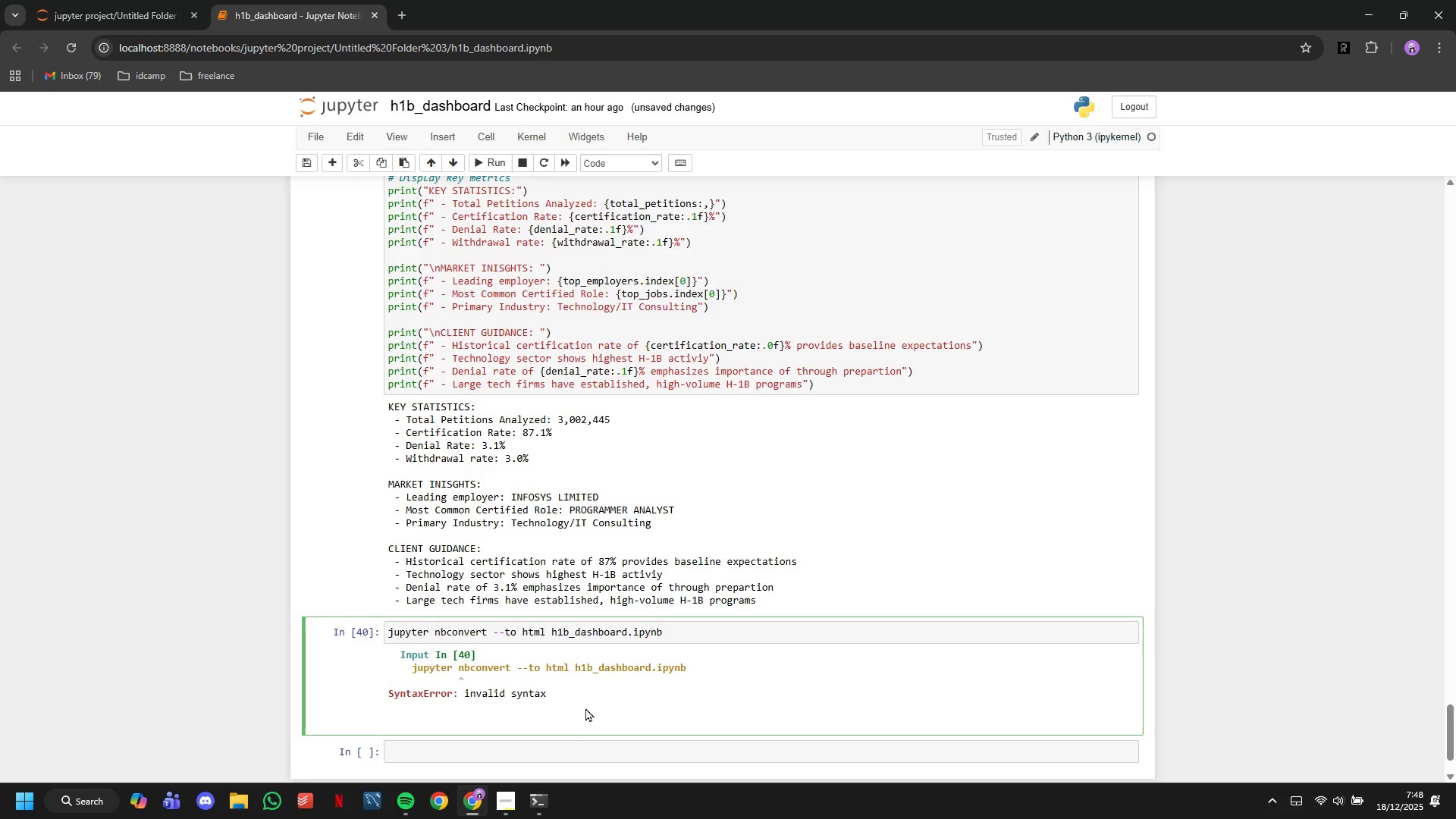 
key(Shift+1)
 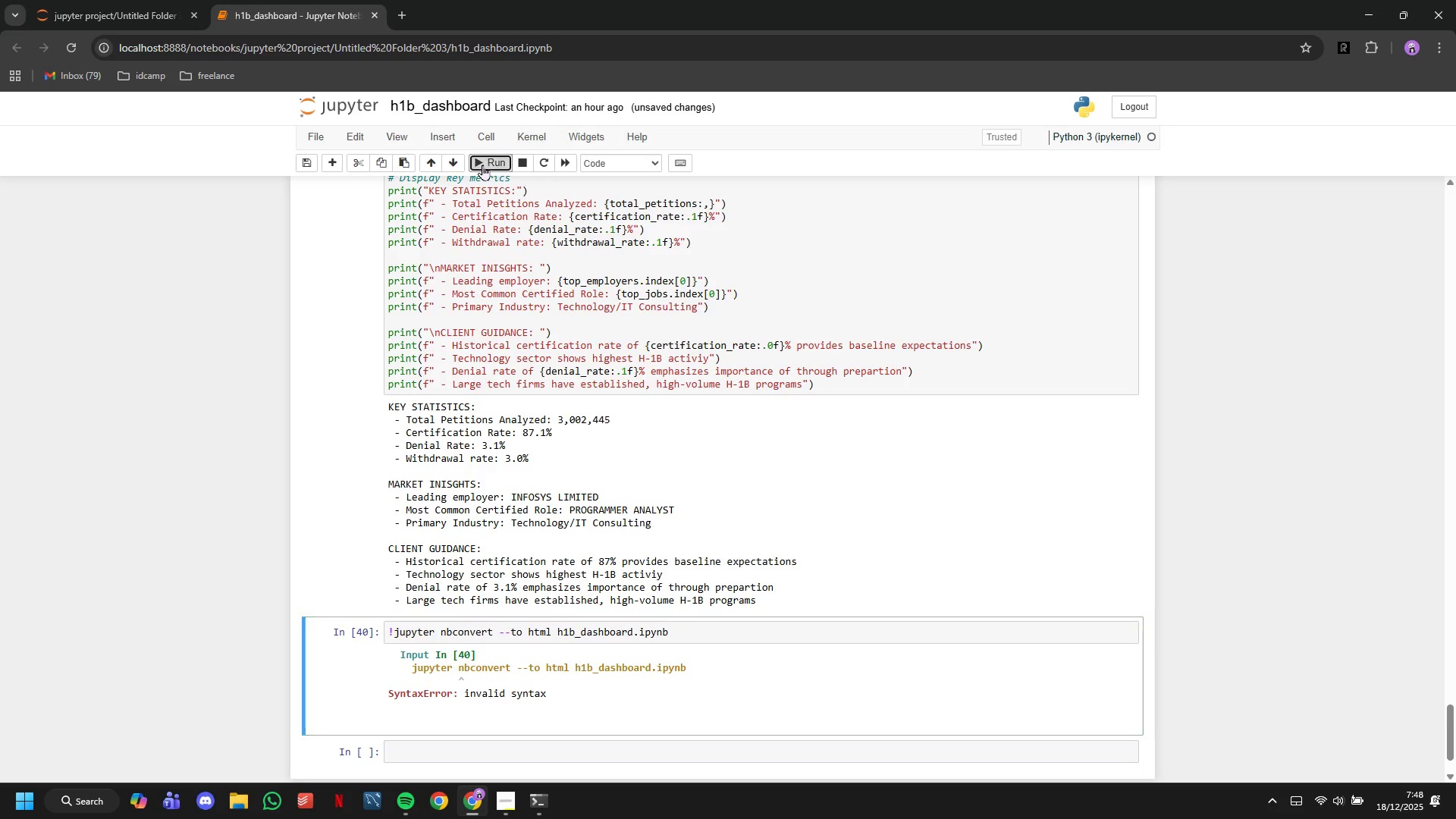 
left_click([482, 165])
 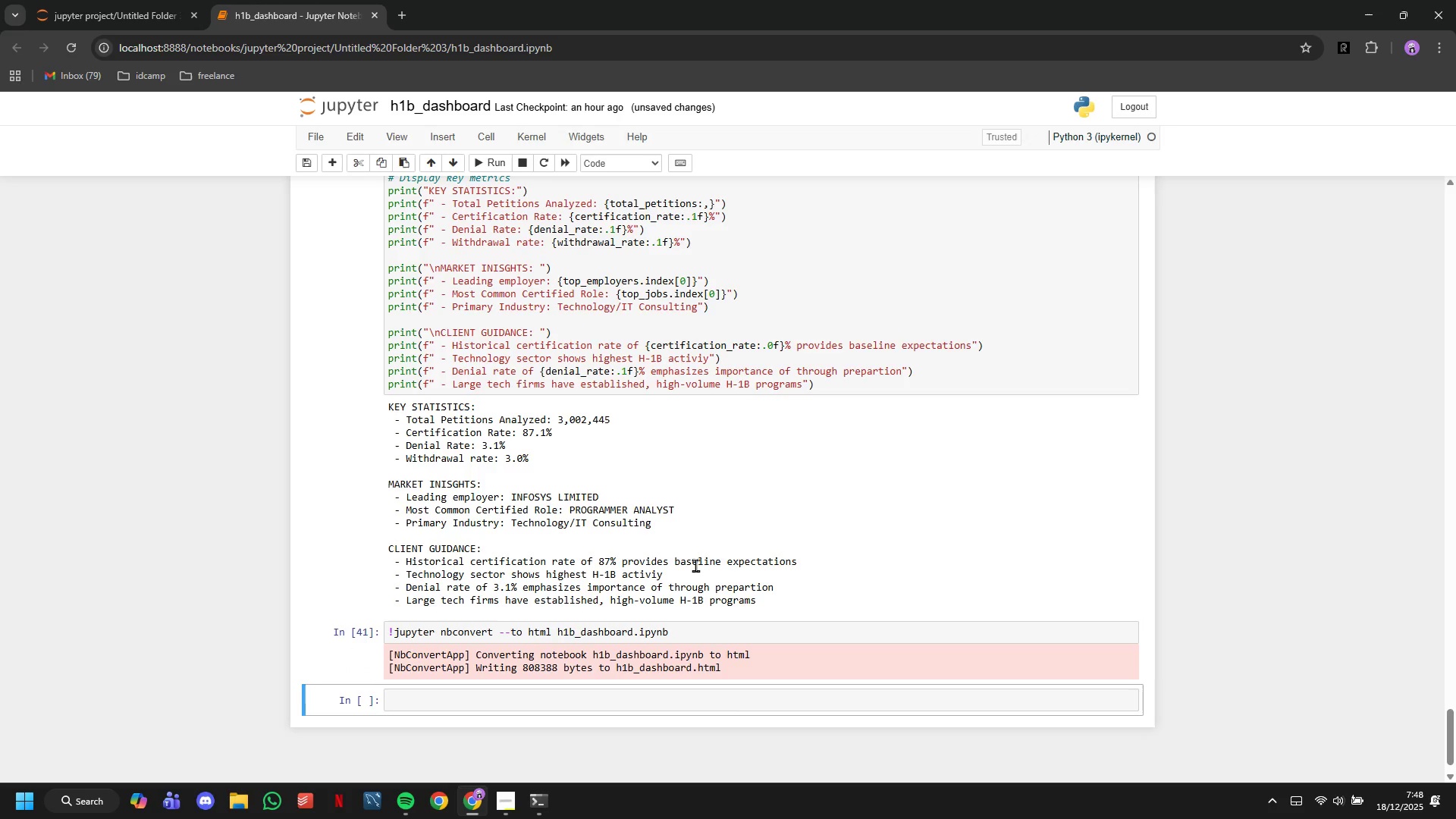 
wait(20.97)
 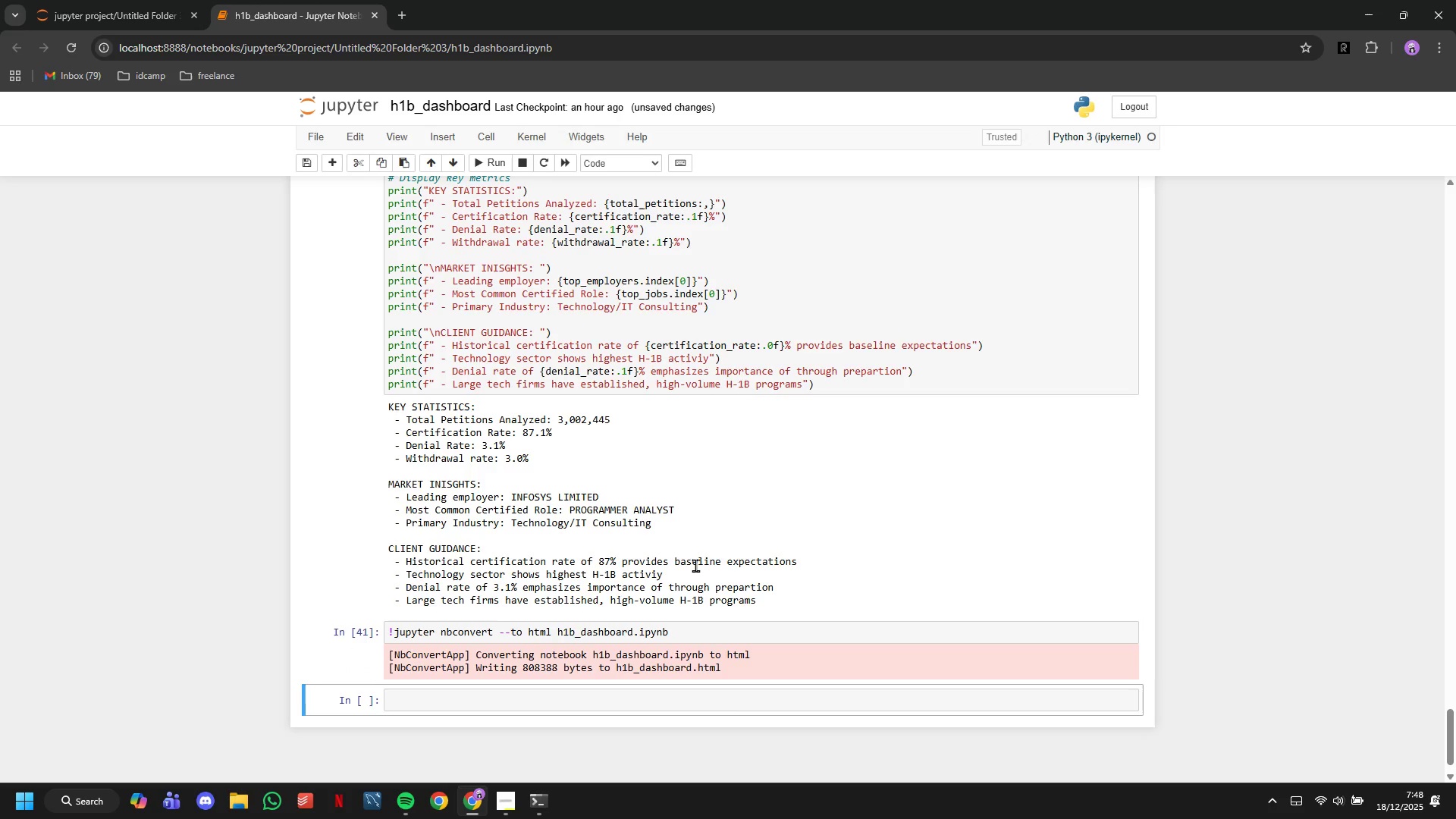 
left_click([161, 15])
 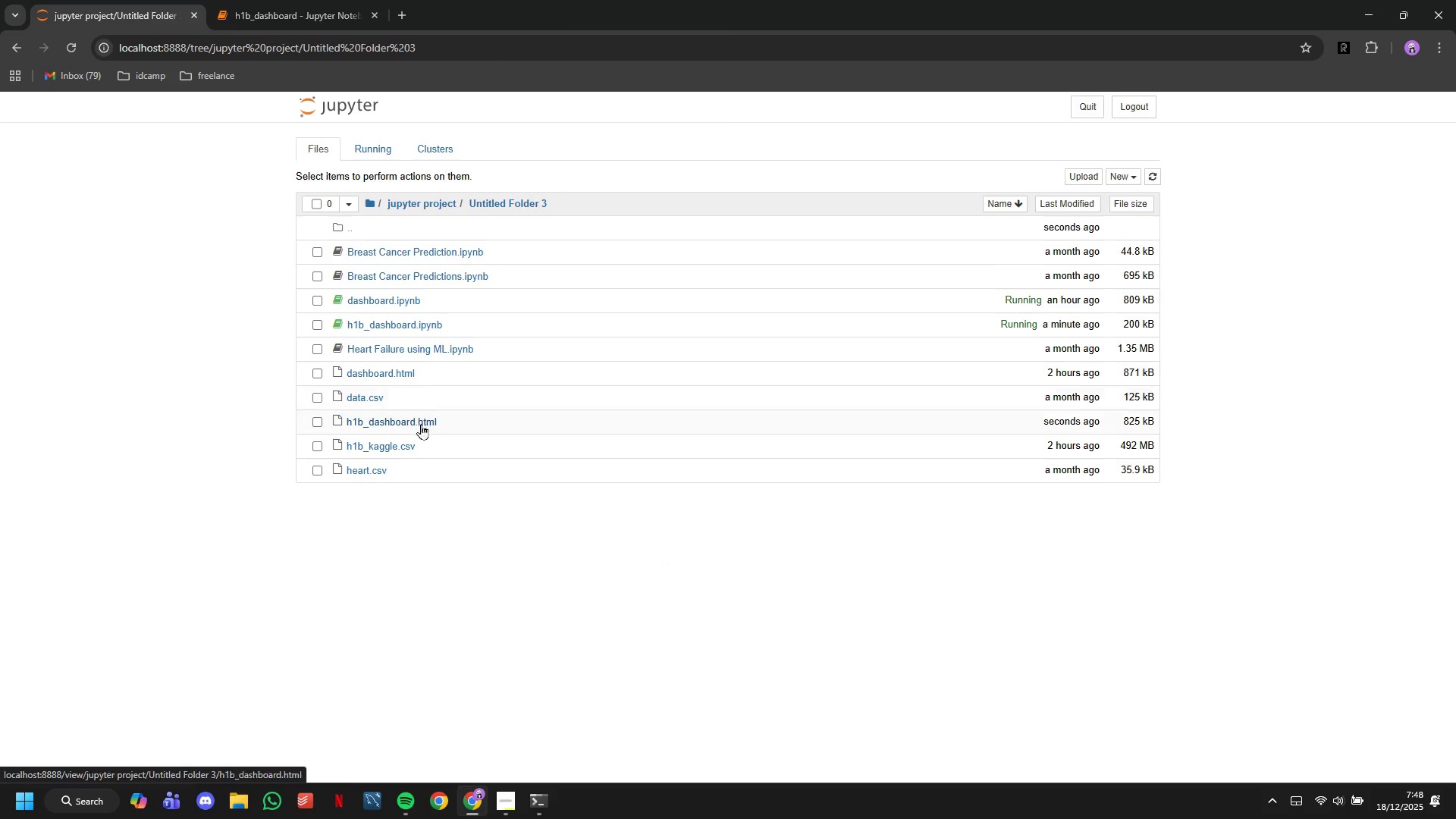 
left_click([419, 423])
 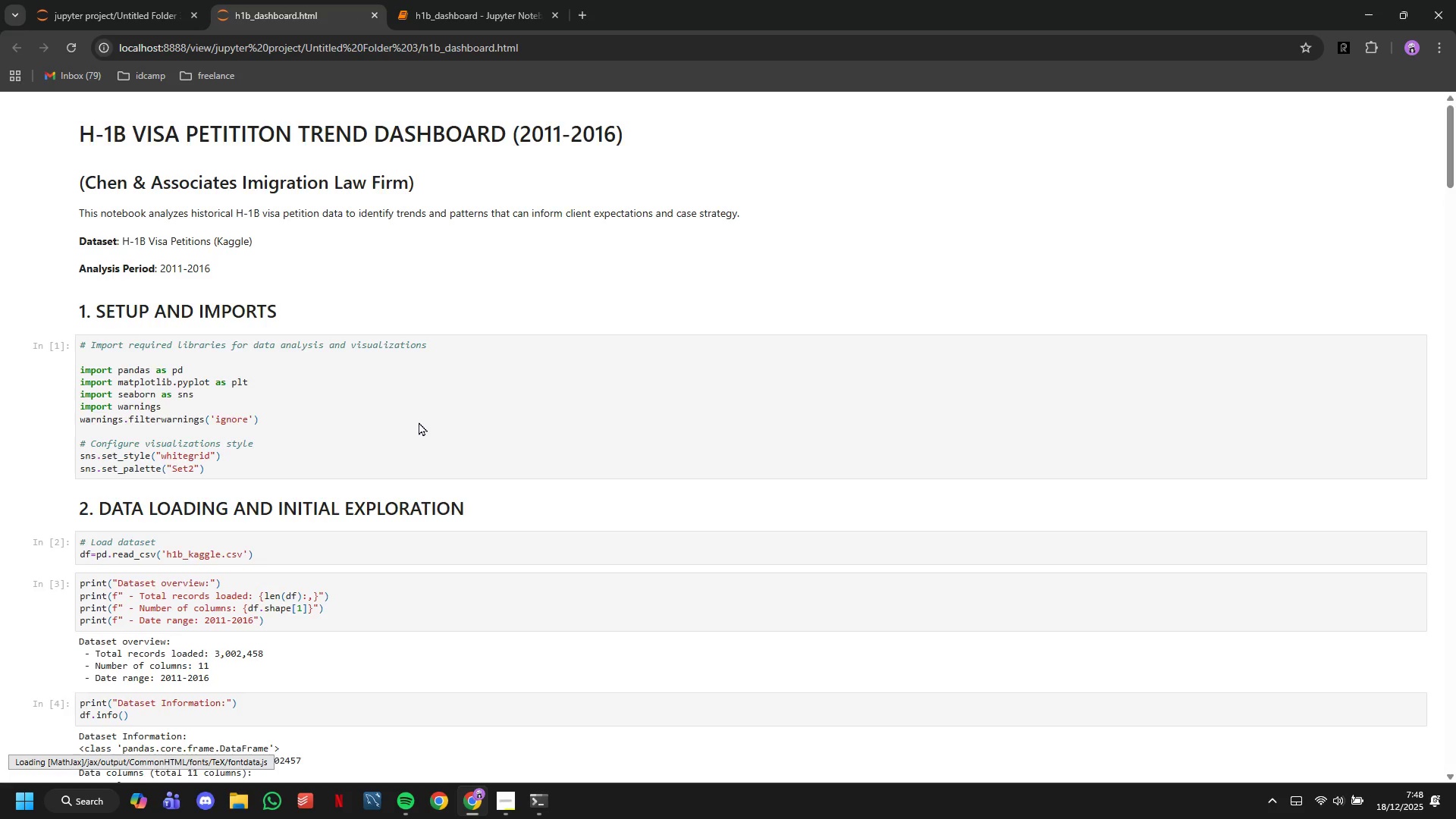 
scroll: coordinate [423, 425], scroll_direction: down, amount: 70.0
 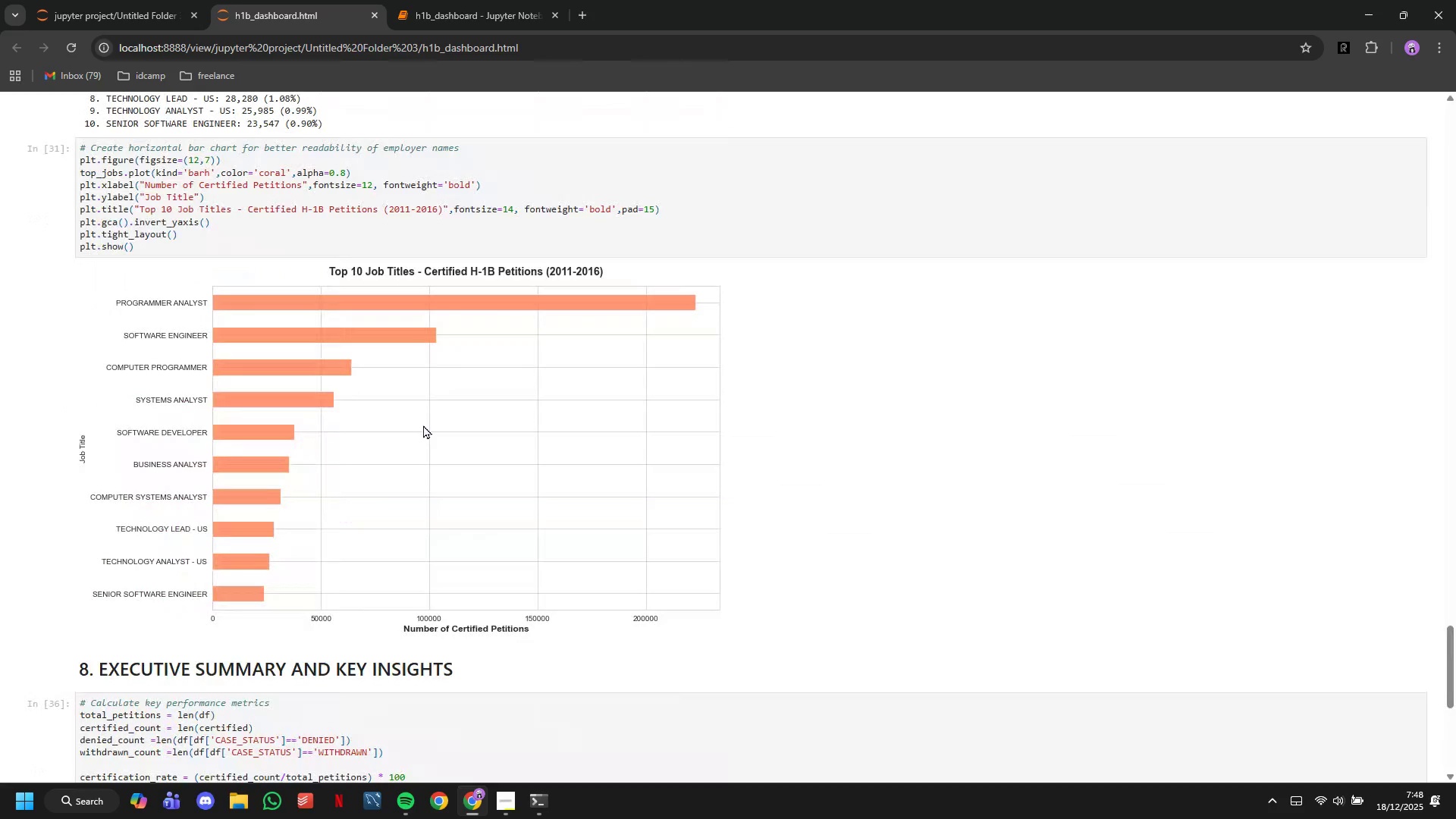 
scroll: coordinate [422, 407], scroll_direction: up, amount: 75.0
 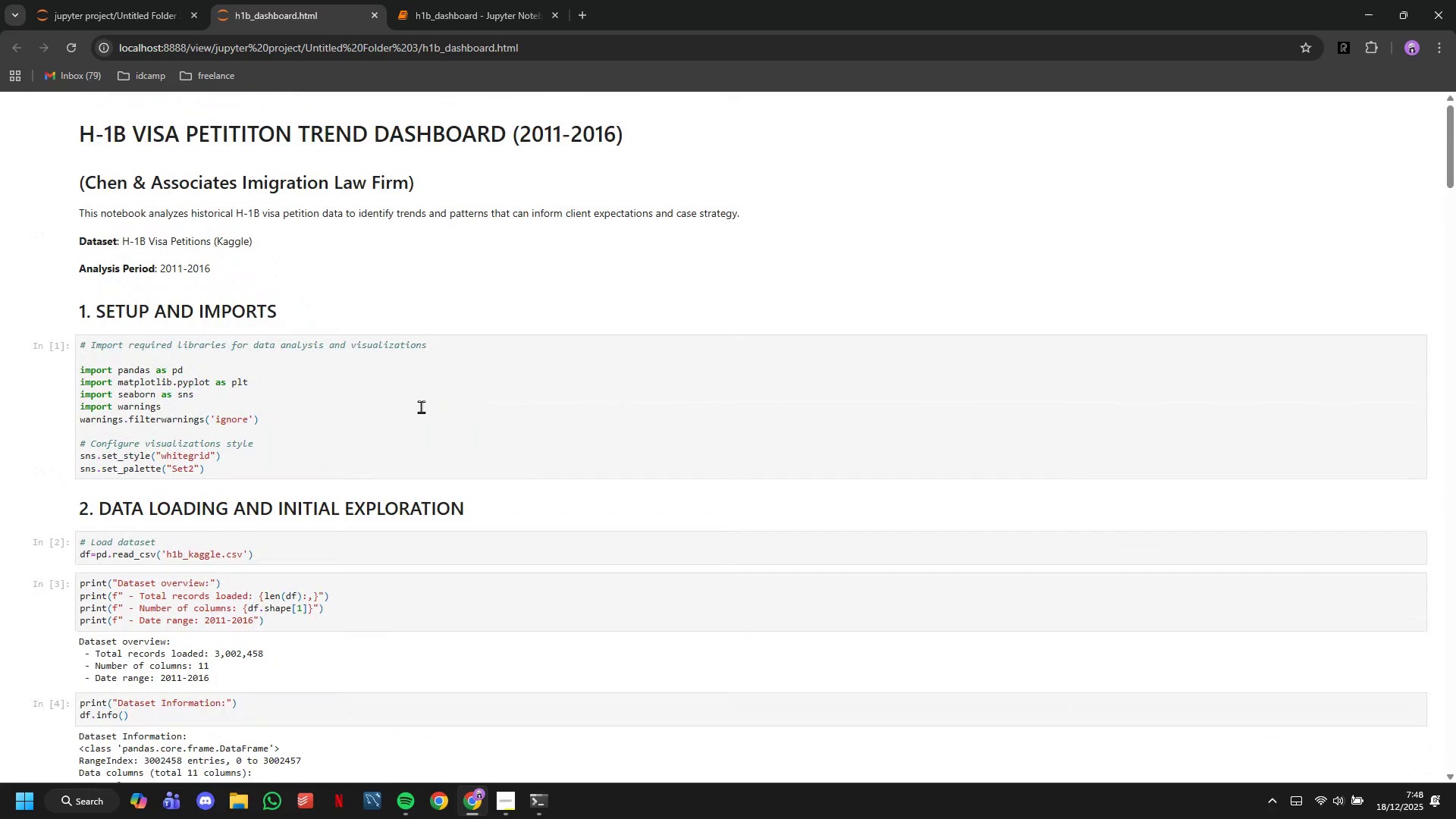 
right_click([421, 406])
 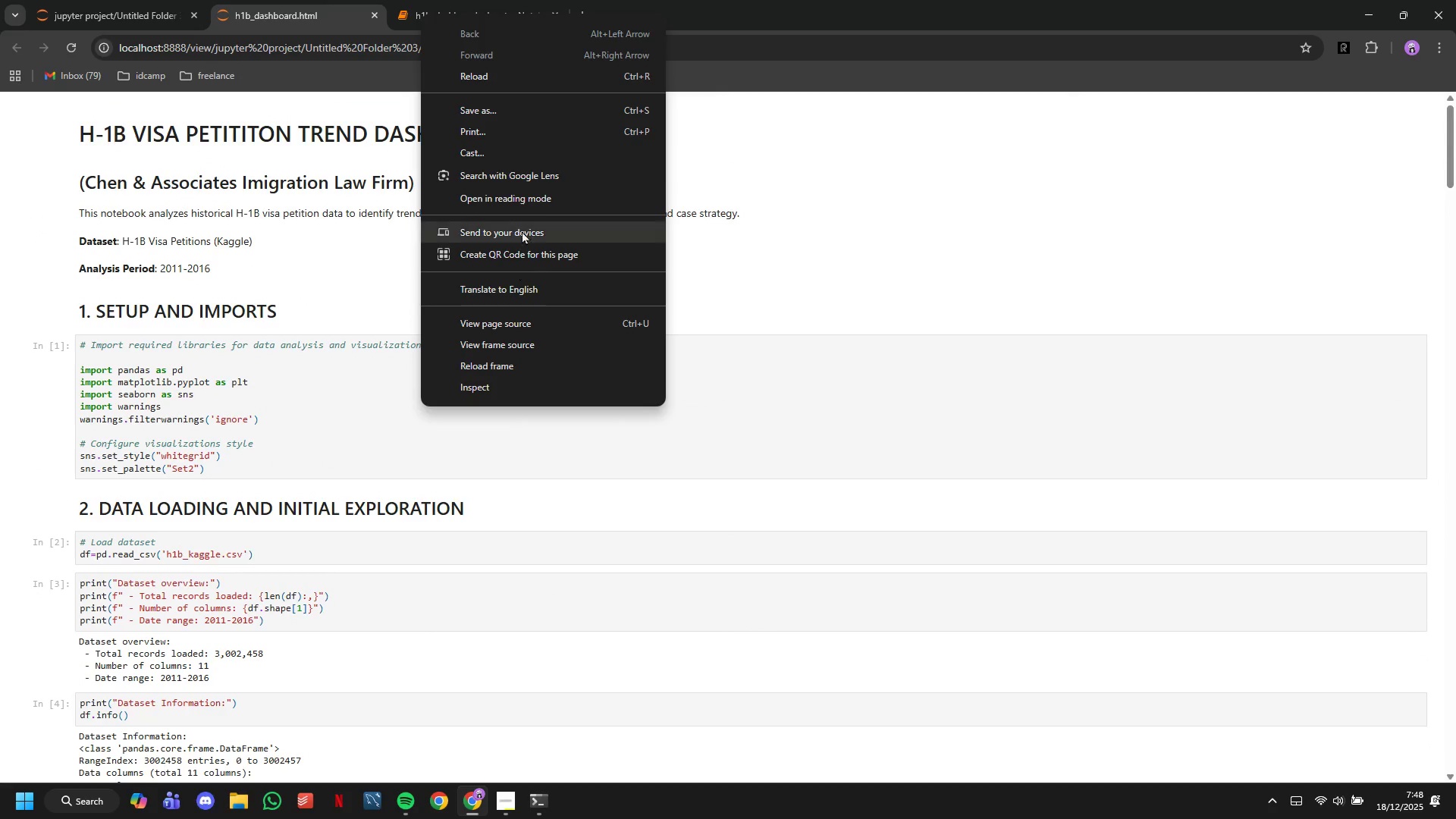 
left_click([511, 116])
 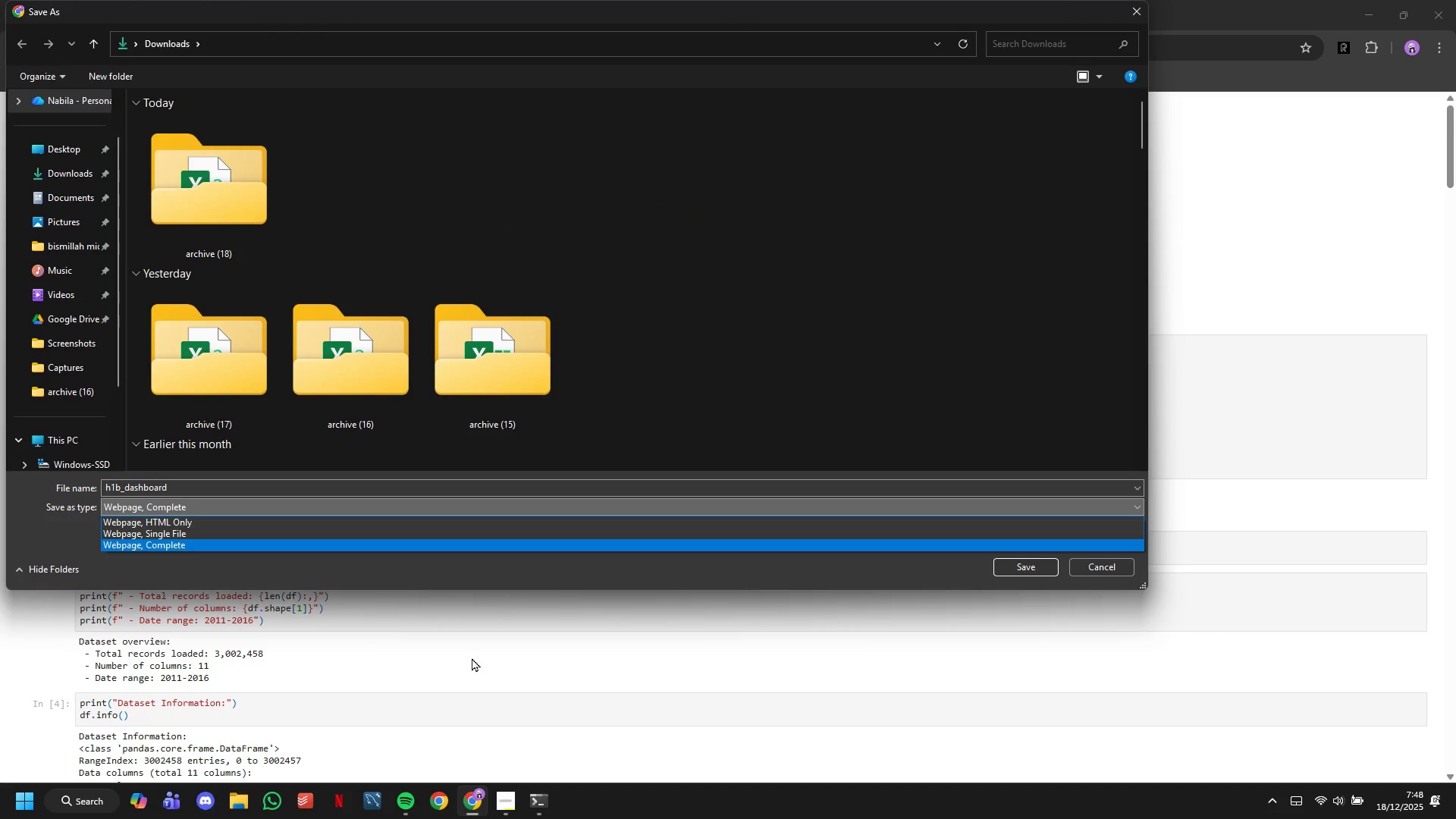 
left_click([1134, 2])
 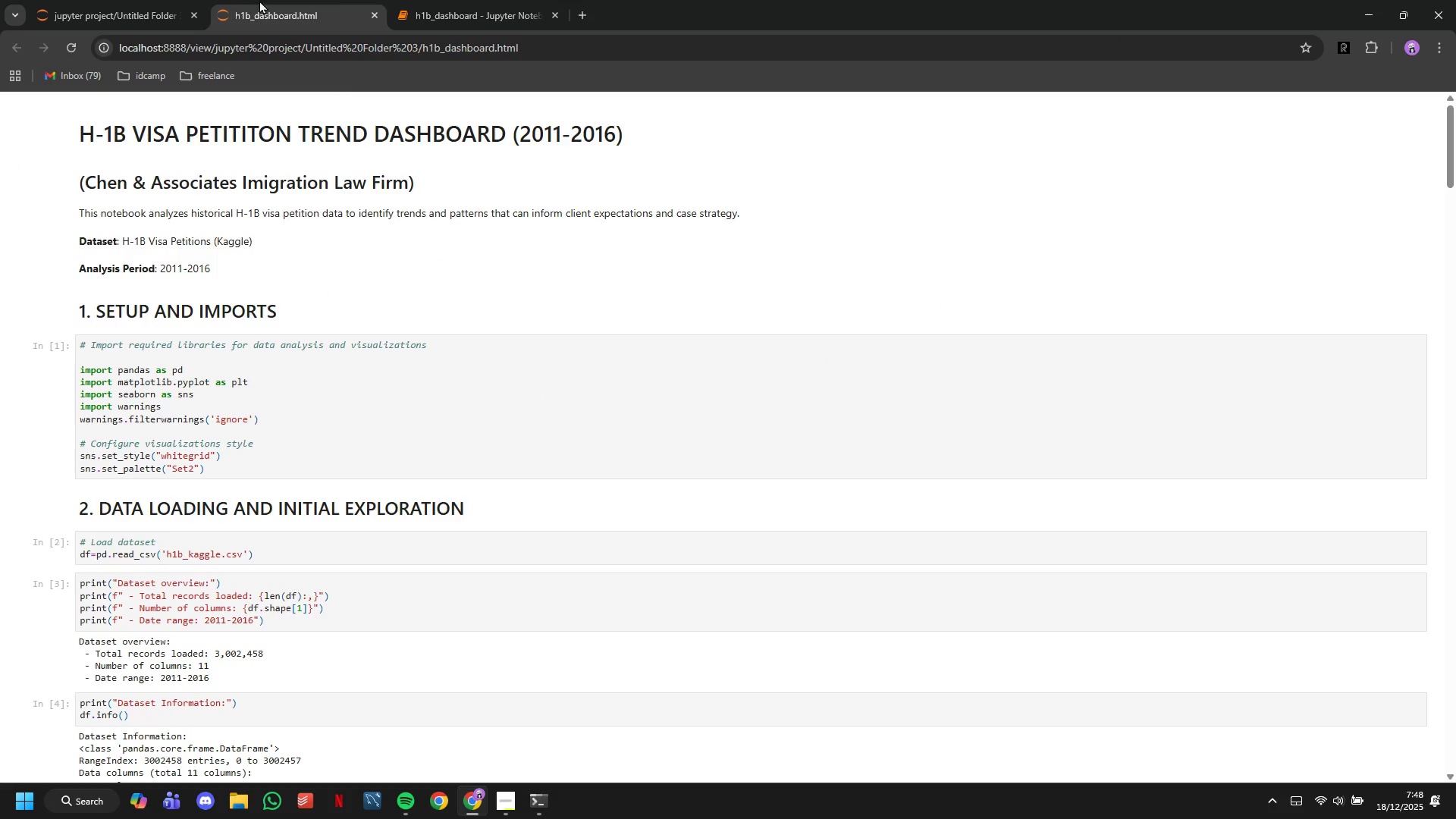 
left_click([492, 3])
 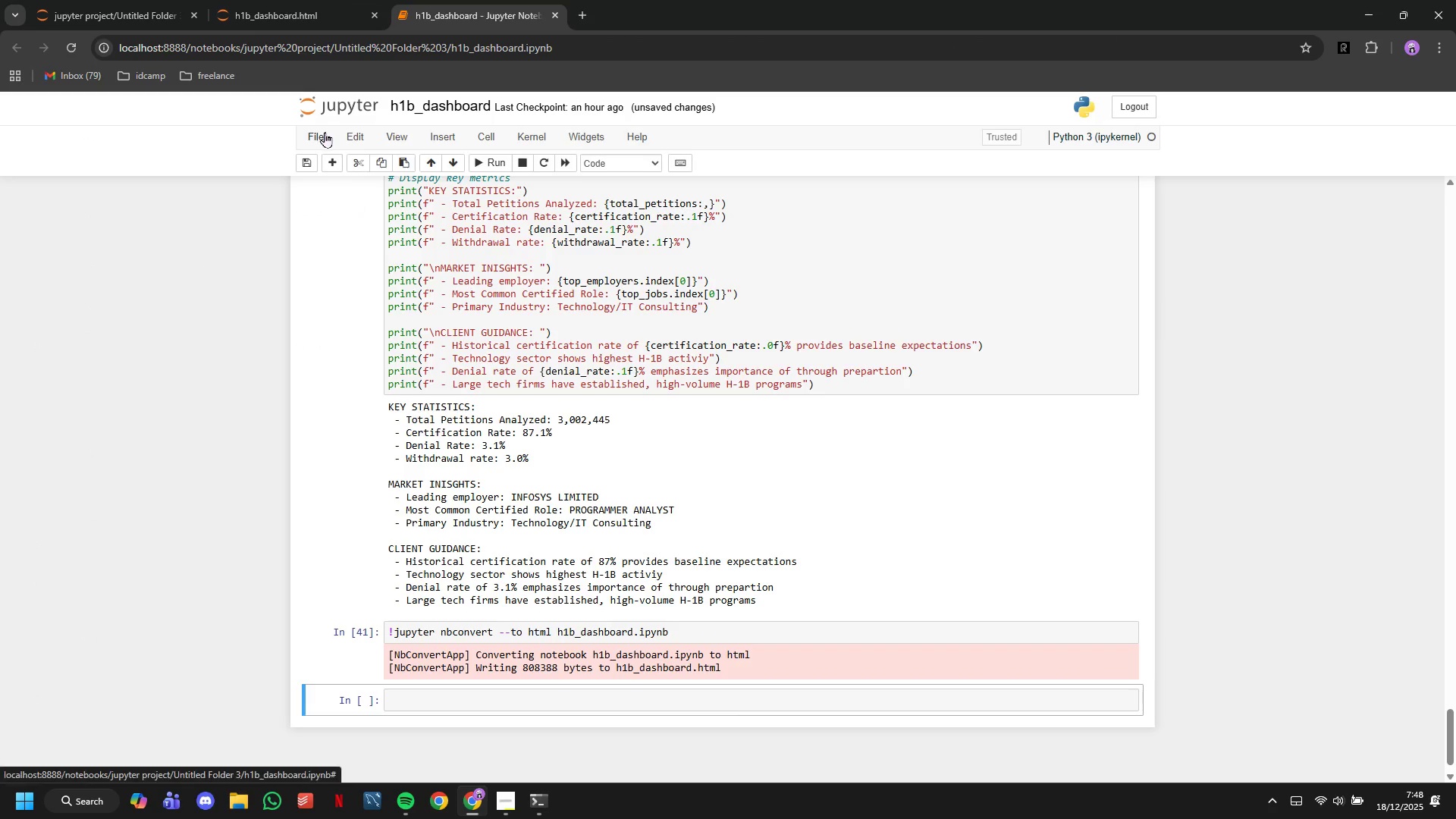 
left_click([325, 131])
 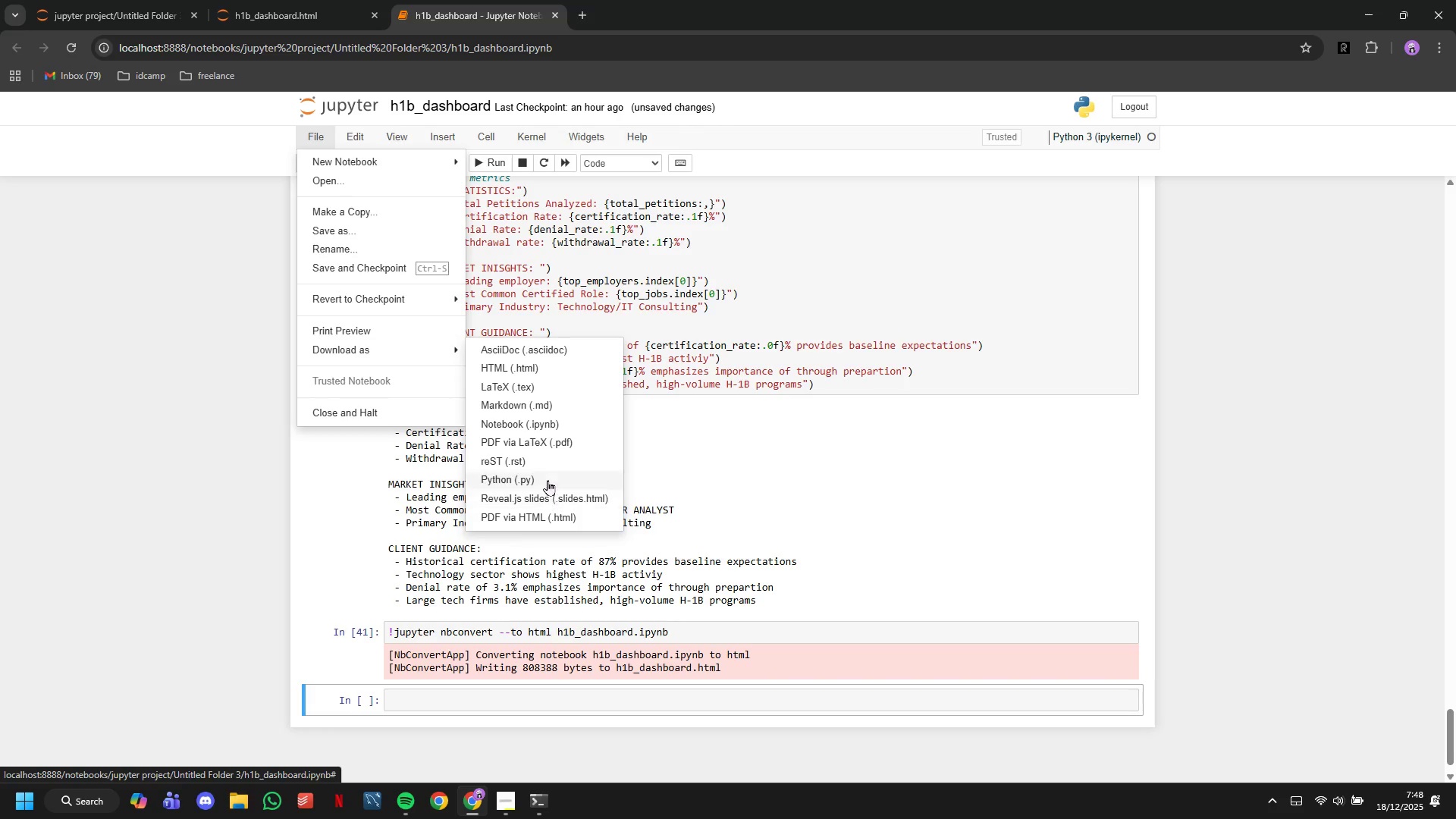 
wait(5.03)
 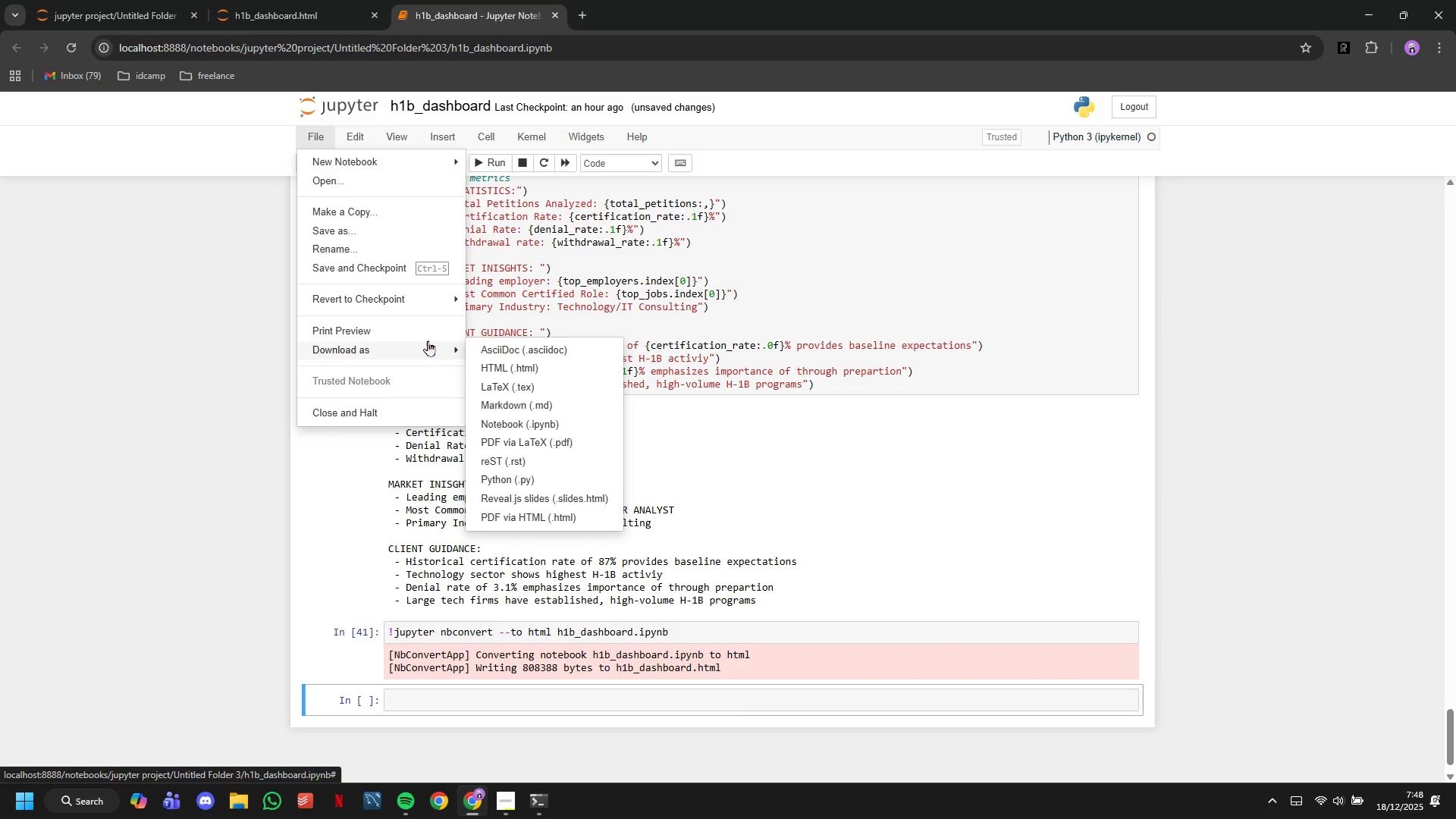 
left_click([547, 427])
 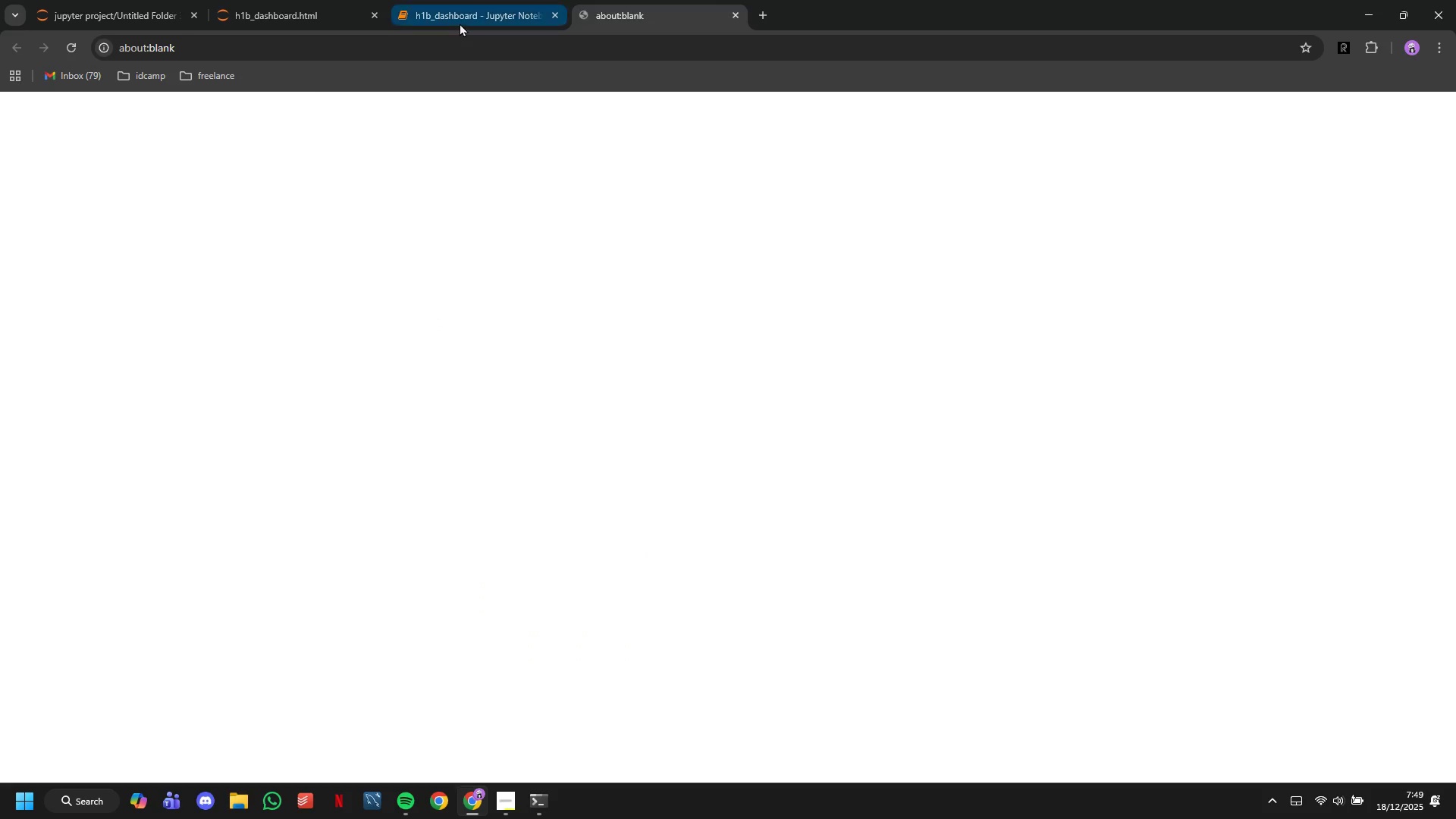 